 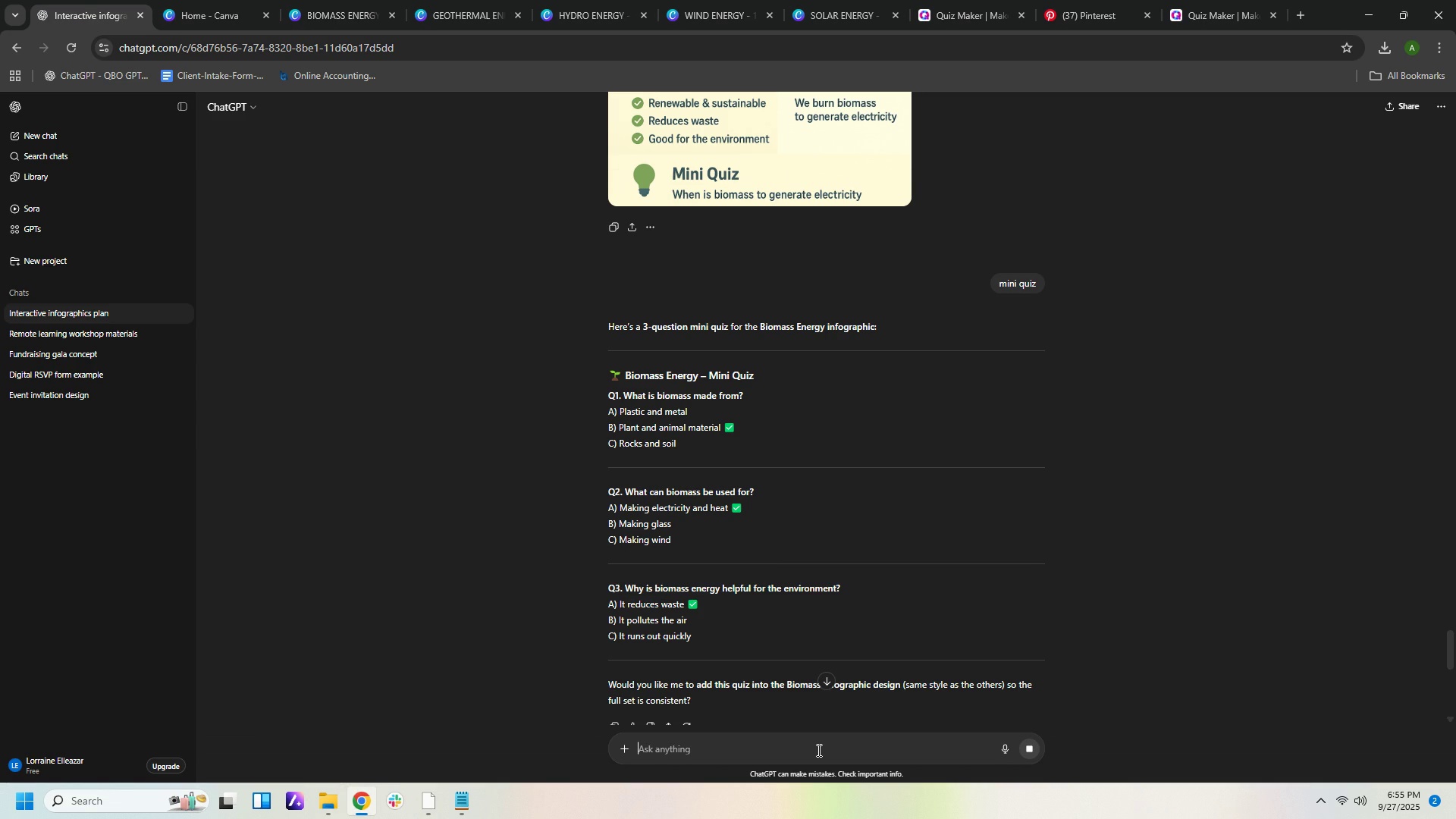 
key(Enter)
 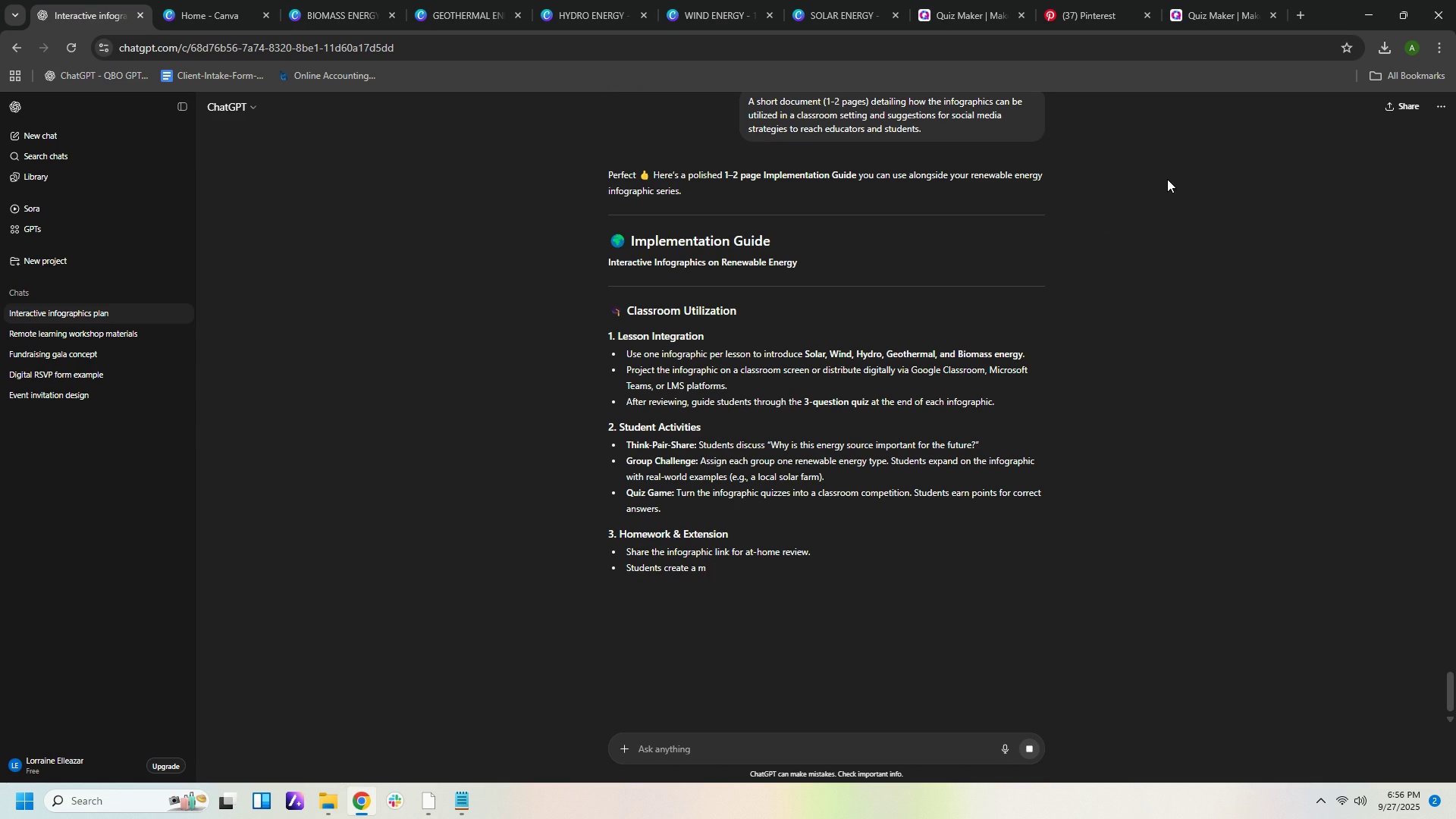 
wait(11.45)
 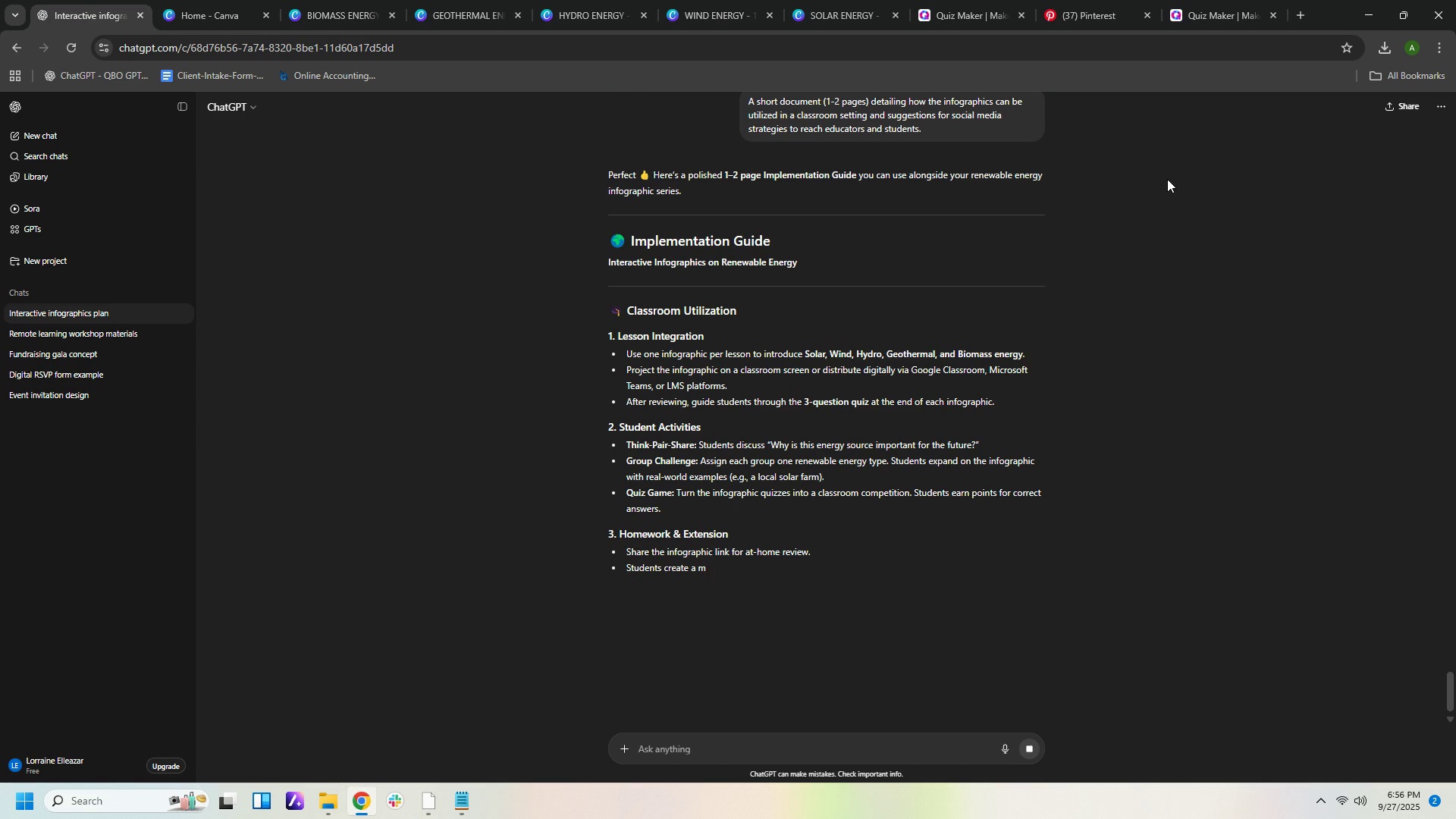 
scroll: coordinate [1199, 228], scroll_direction: down, amount: 4.0
 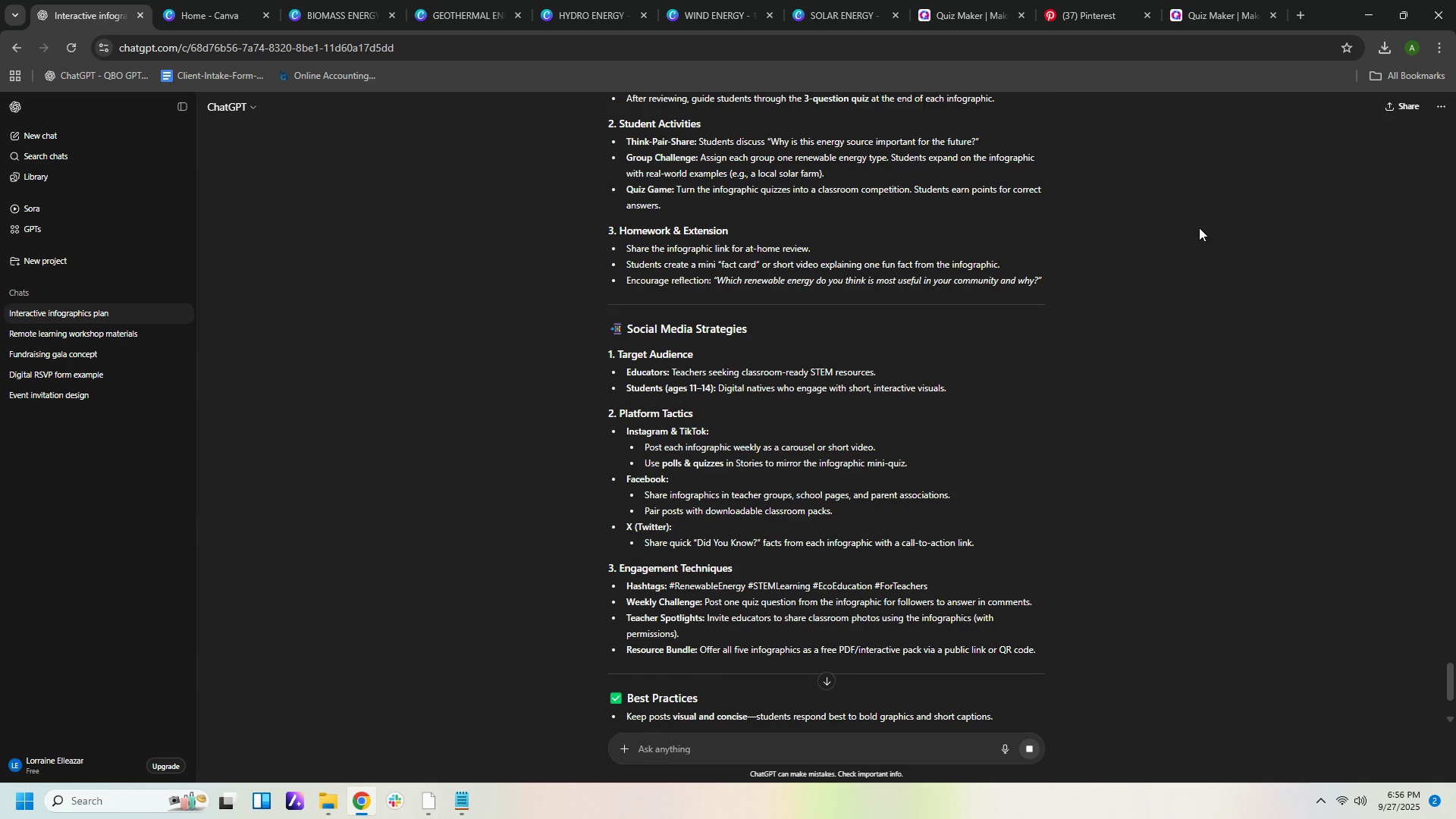 
scroll: coordinate [1203, 213], scroll_direction: up, amount: 6.0
 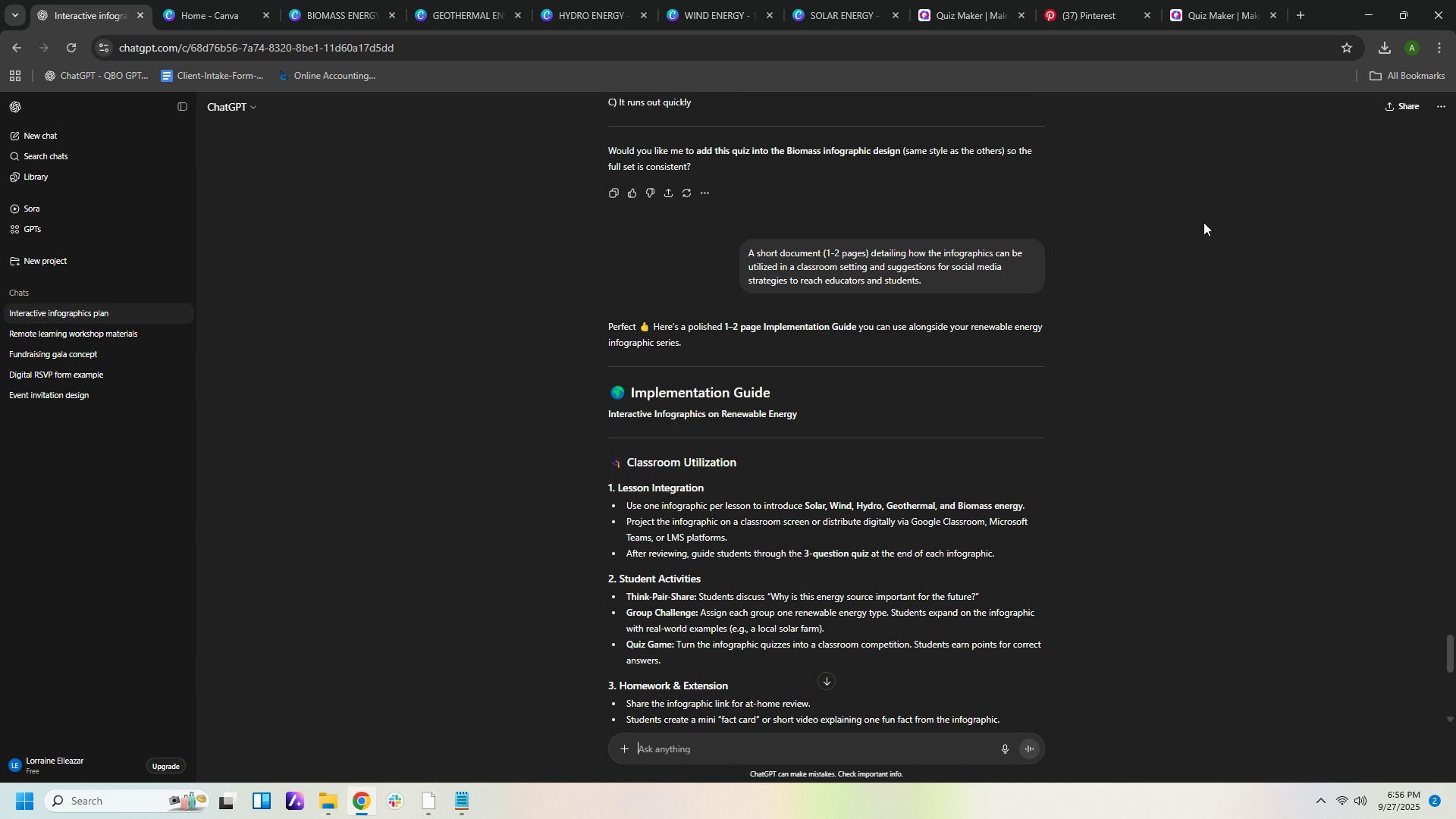 
scroll: coordinate [1203, 224], scroll_direction: down, amount: 8.0
 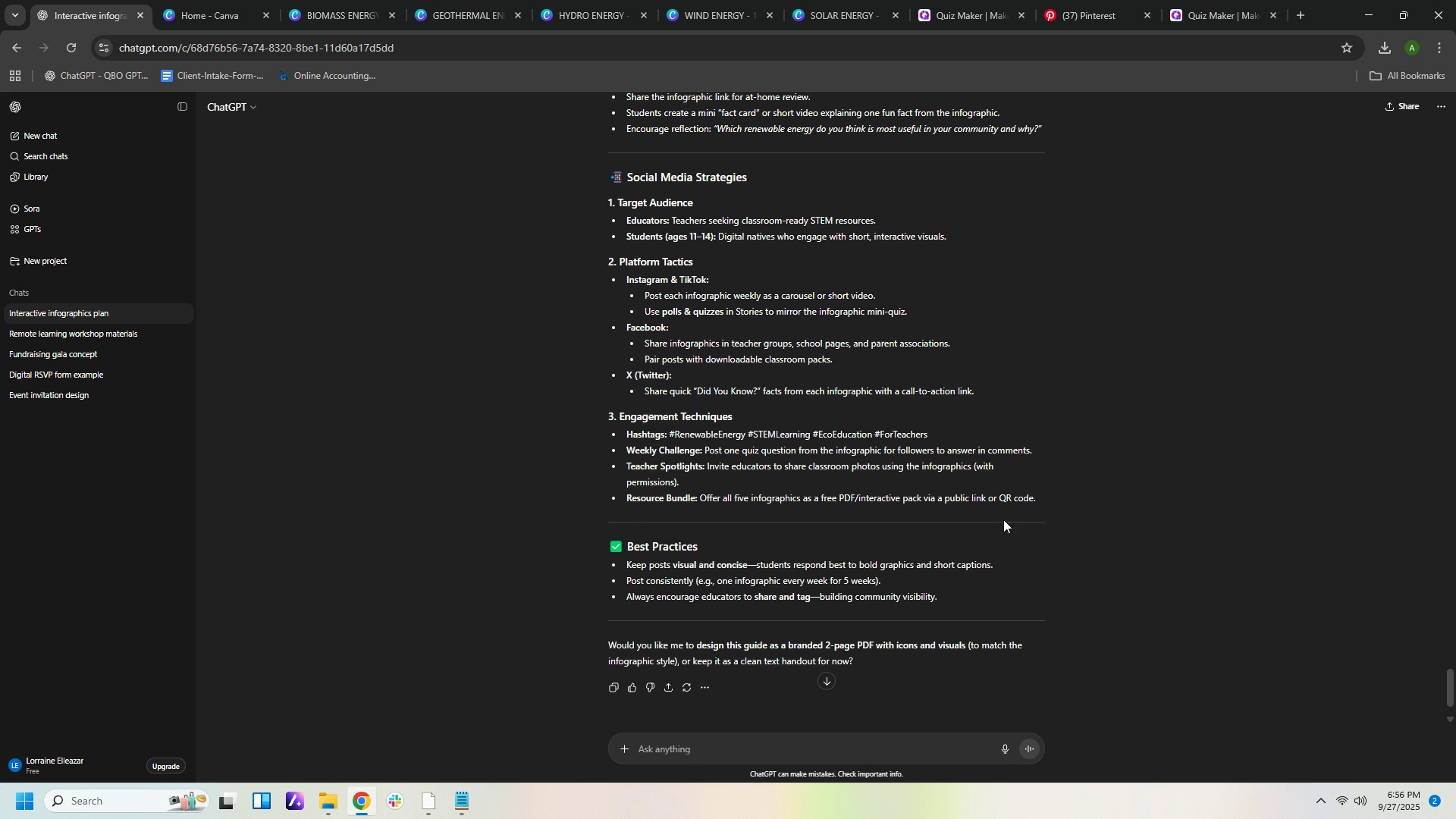 
wait(8.29)
 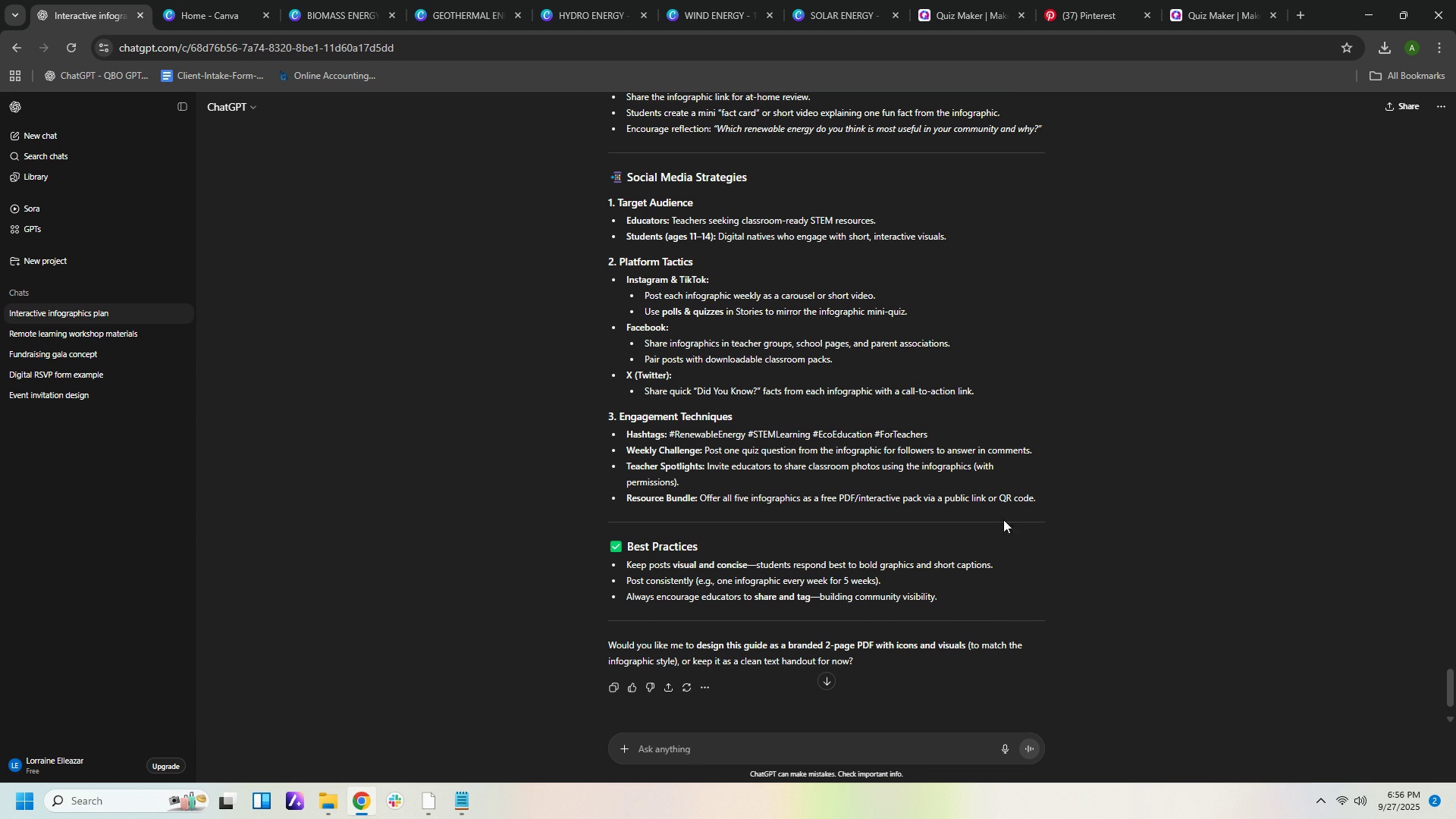 
left_click([808, 755])
 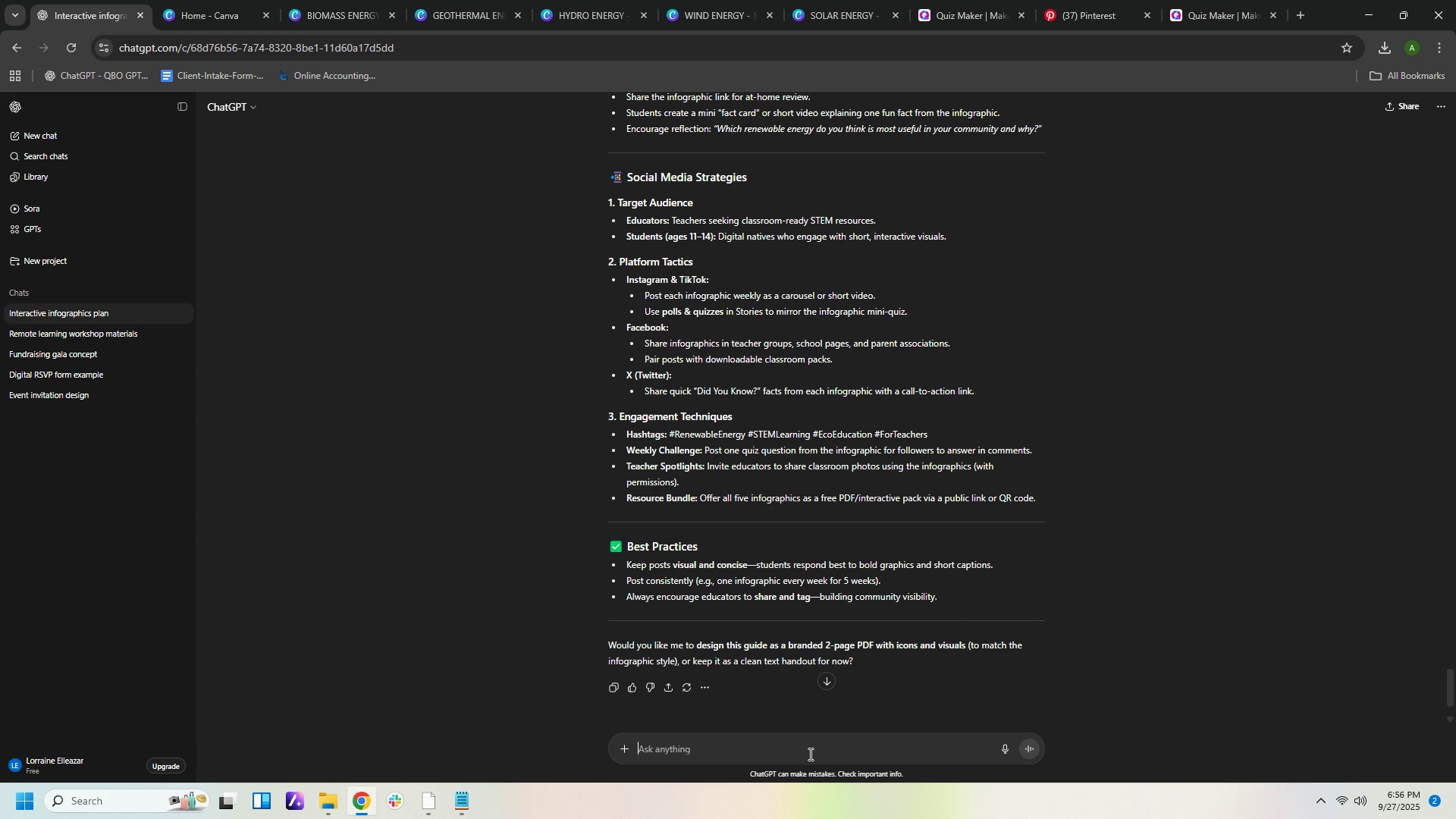 
type(yes)
 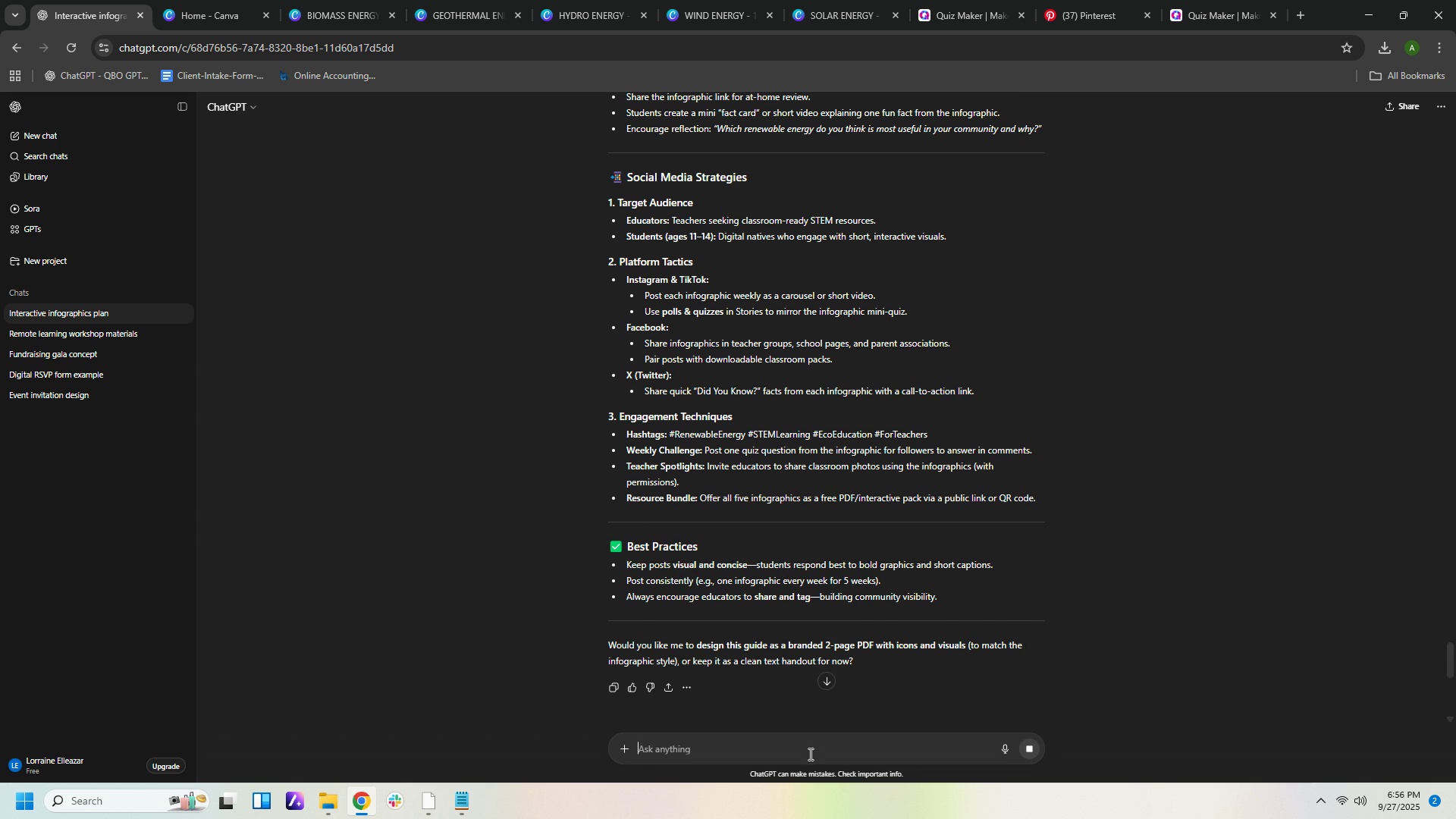 
key(Enter)
 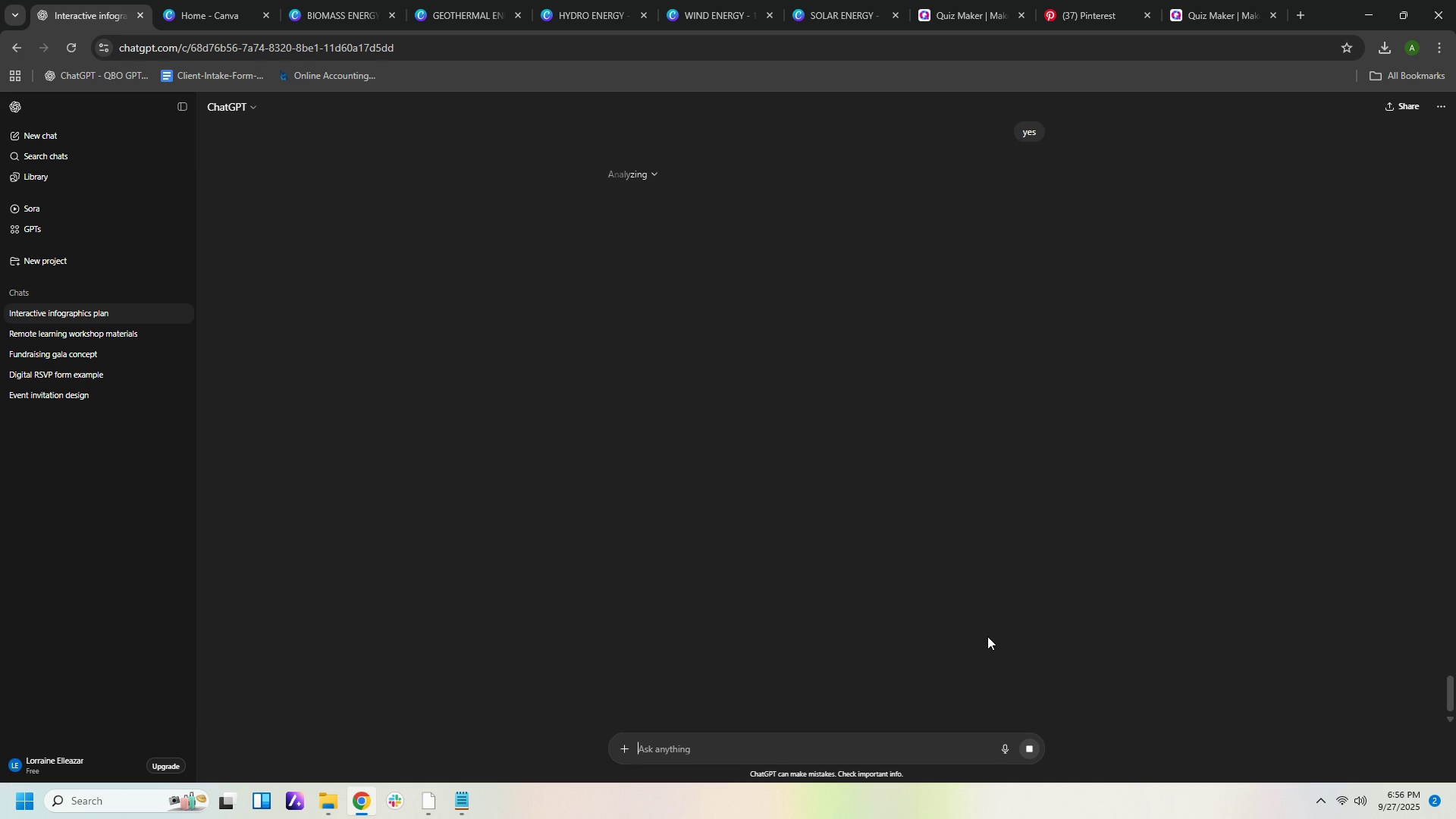 
wait(11.13)
 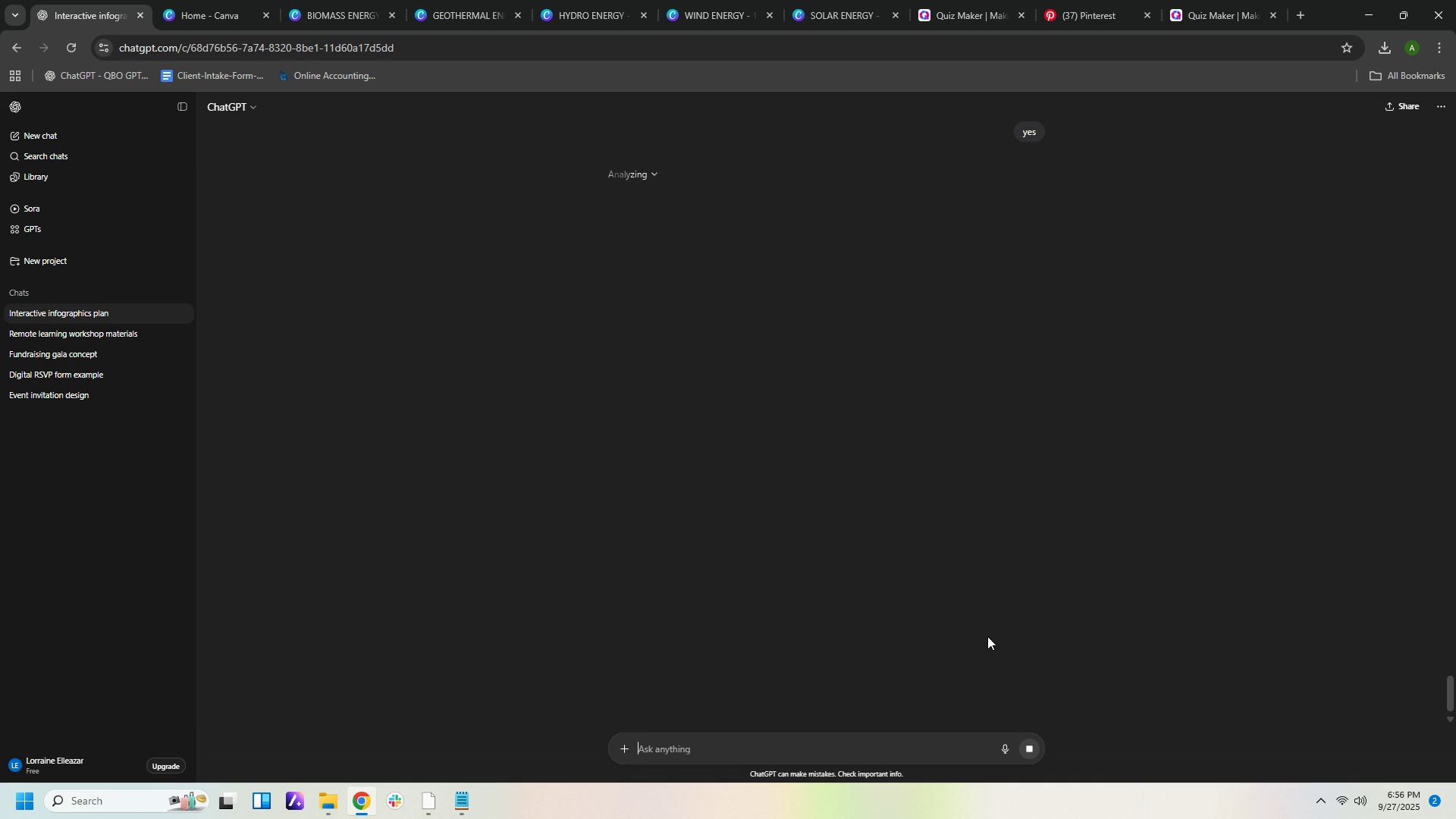 
scroll: coordinate [999, 561], scroll_direction: up, amount: 2.0
 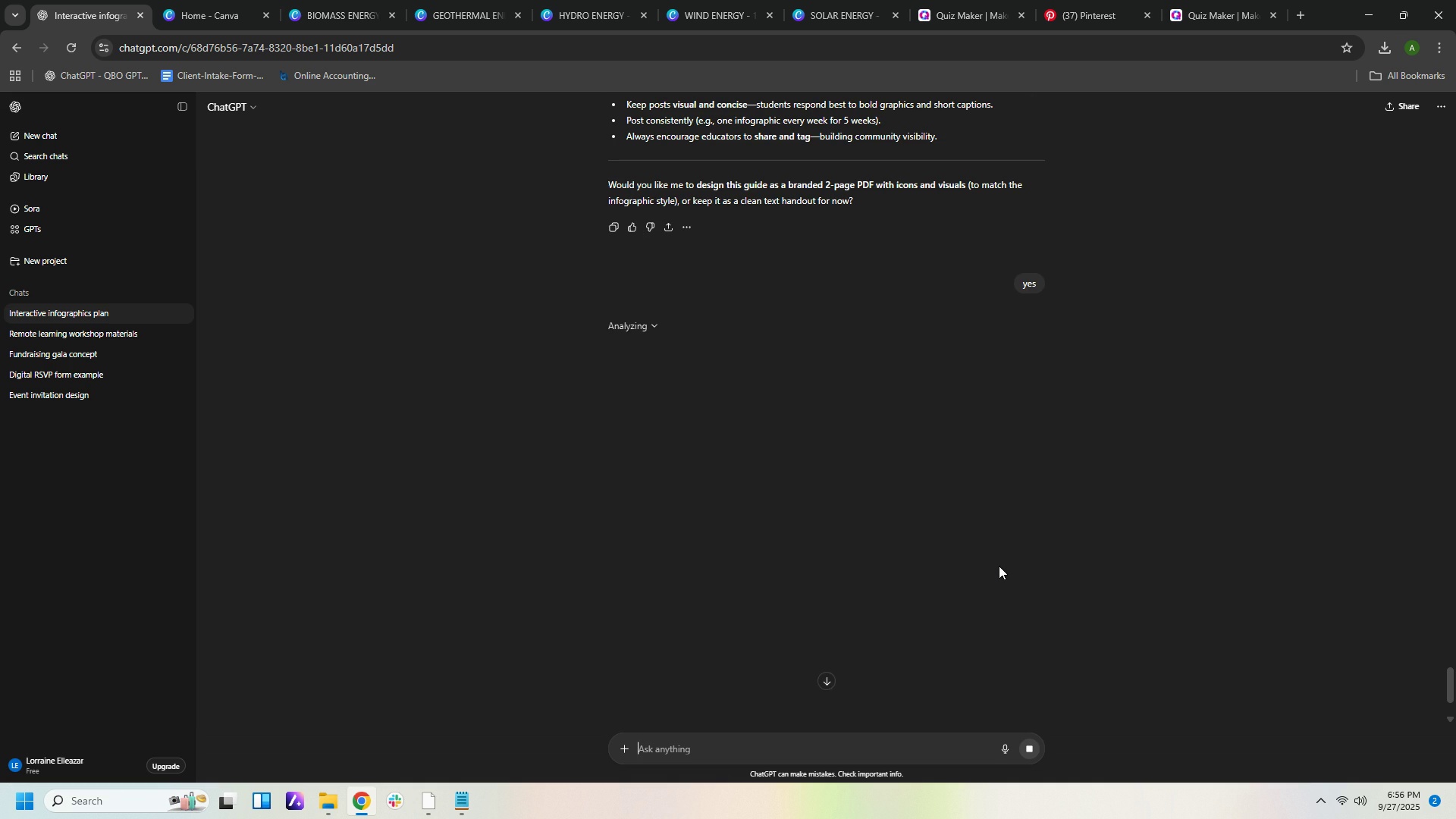 
wait(9.54)
 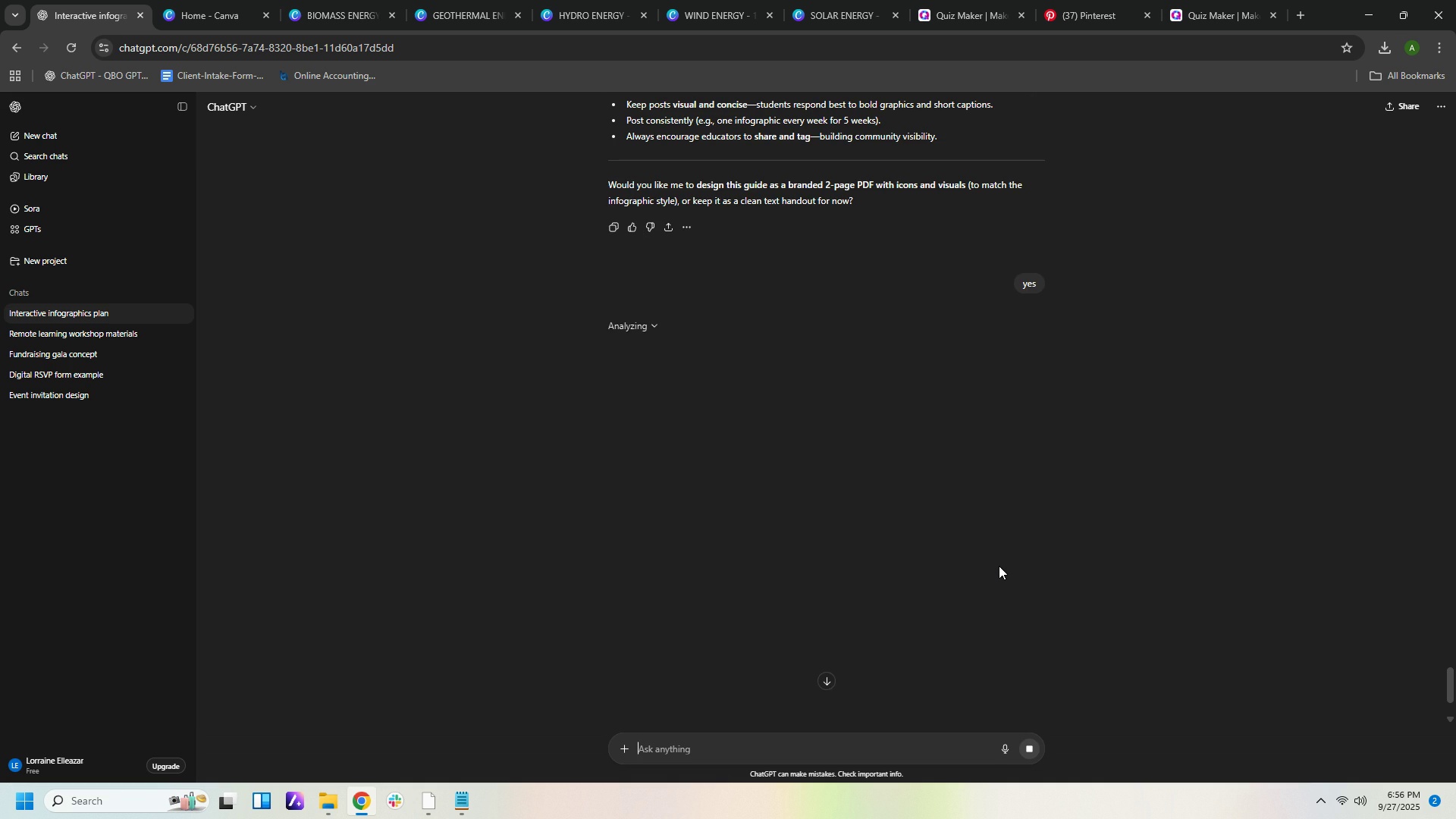 
scroll: coordinate [1011, 582], scroll_direction: up, amount: 3.0
 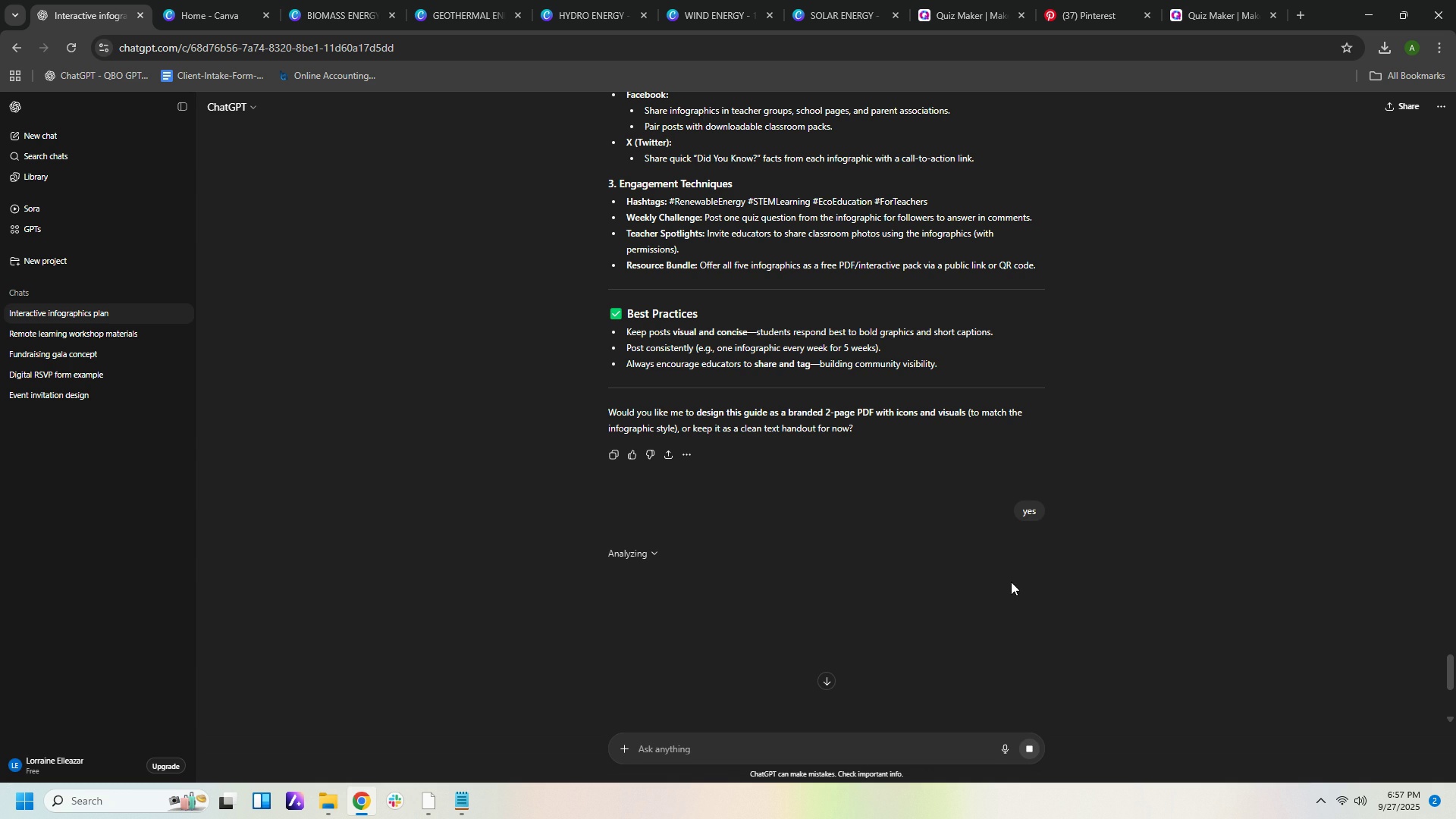 
wait(7.63)
 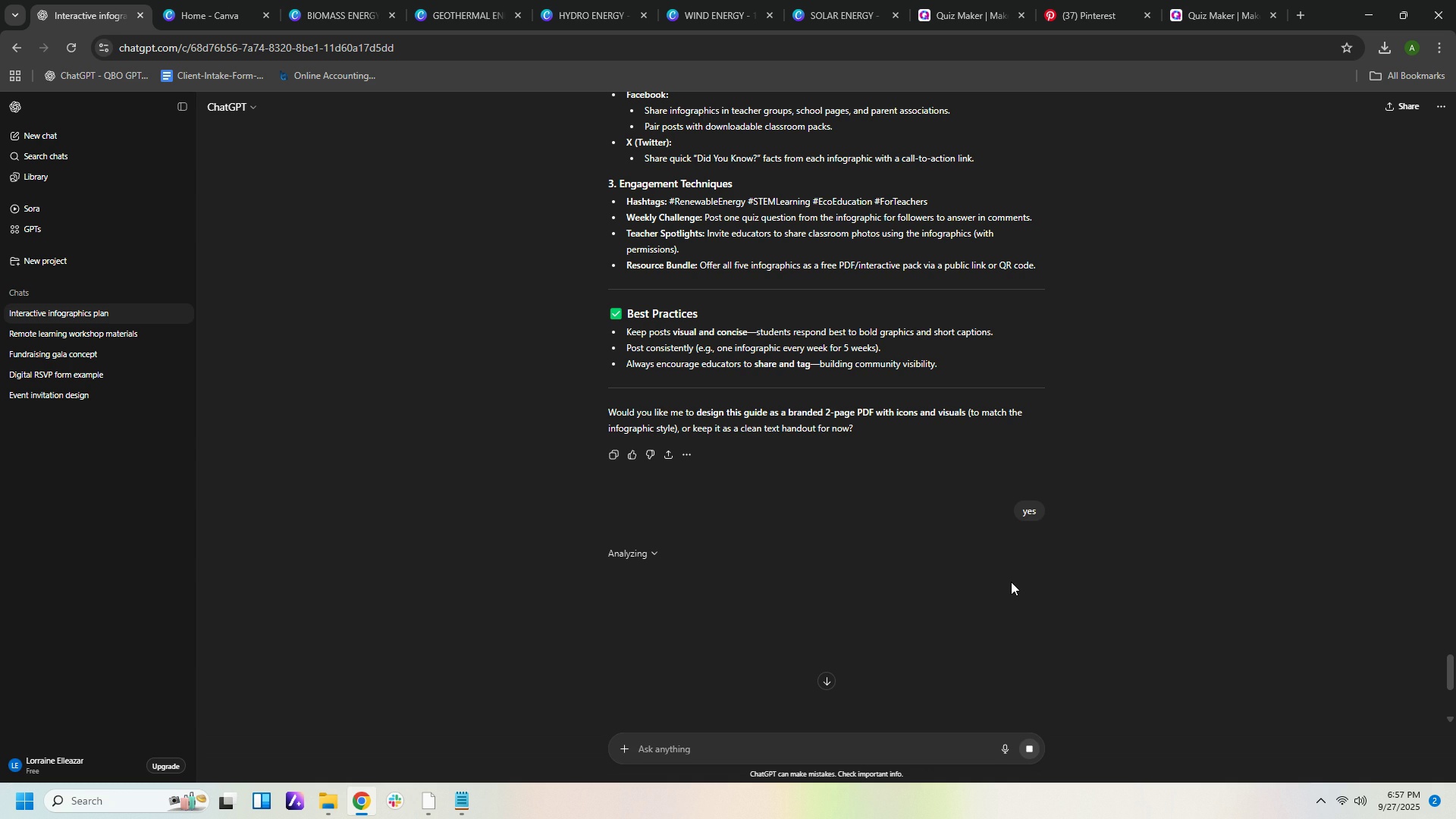 
scroll: coordinate [1011, 582], scroll_direction: down, amount: 2.0
 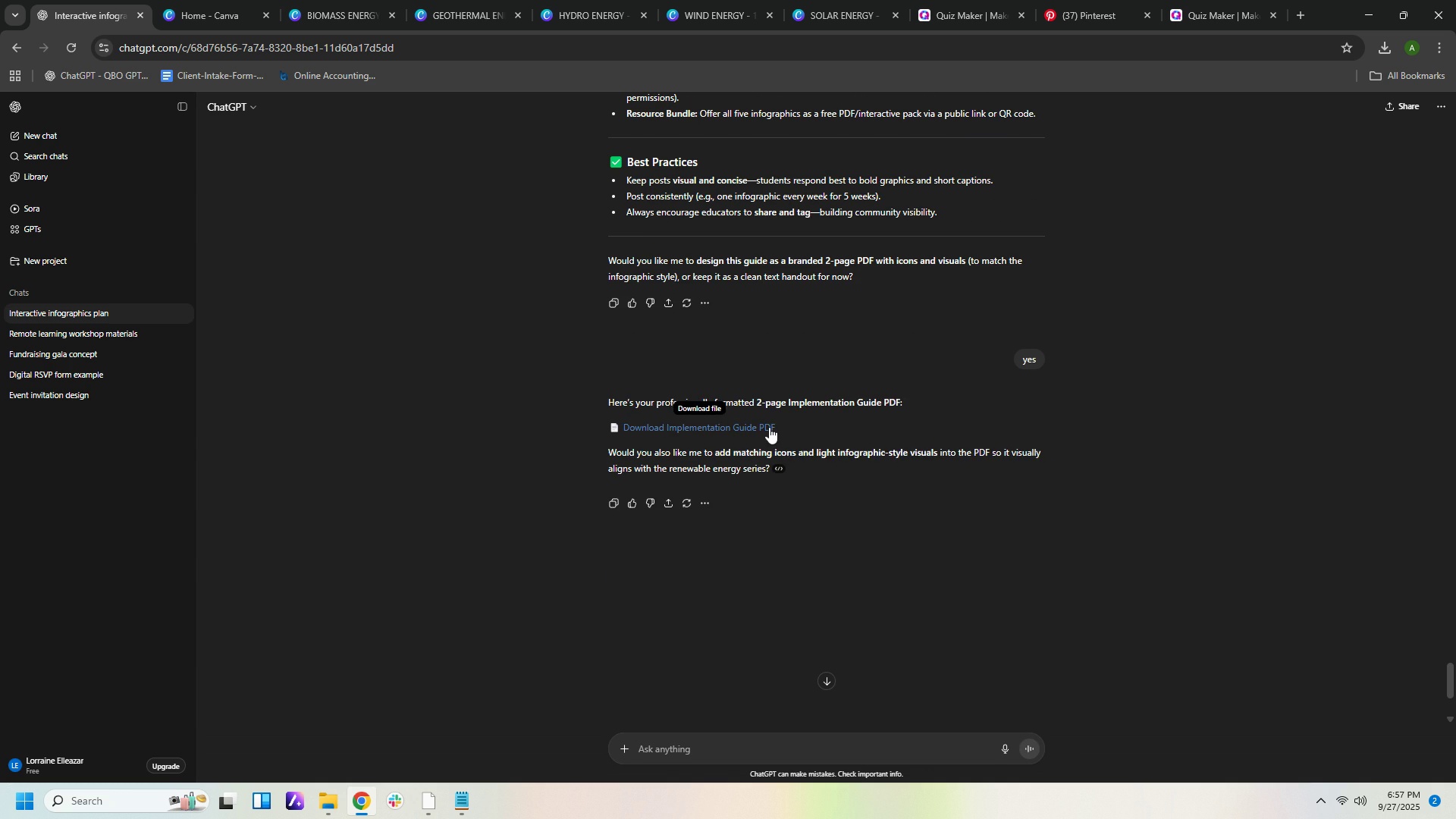 
left_click([769, 427])
 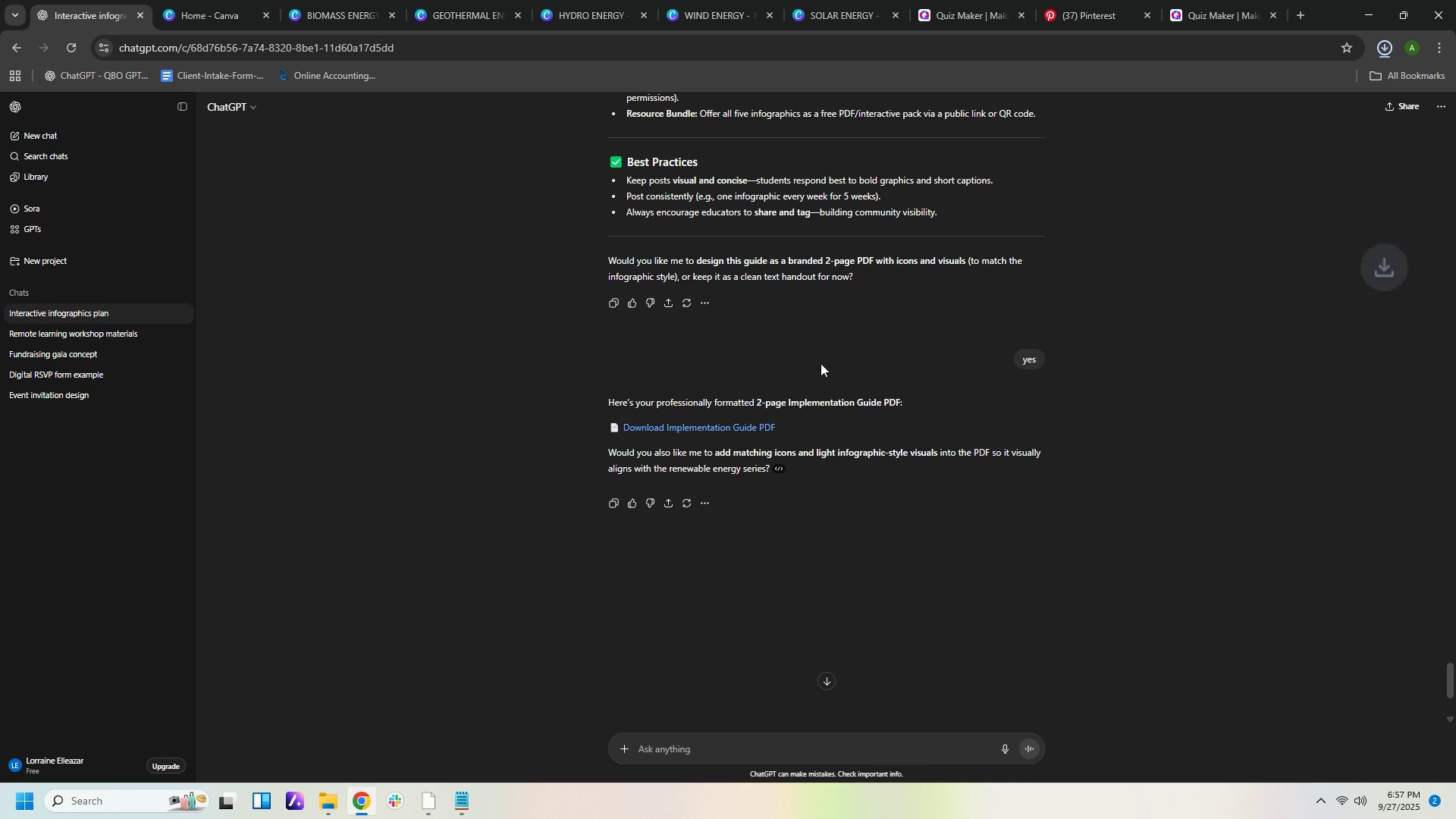 
mouse_move([1319, 90])
 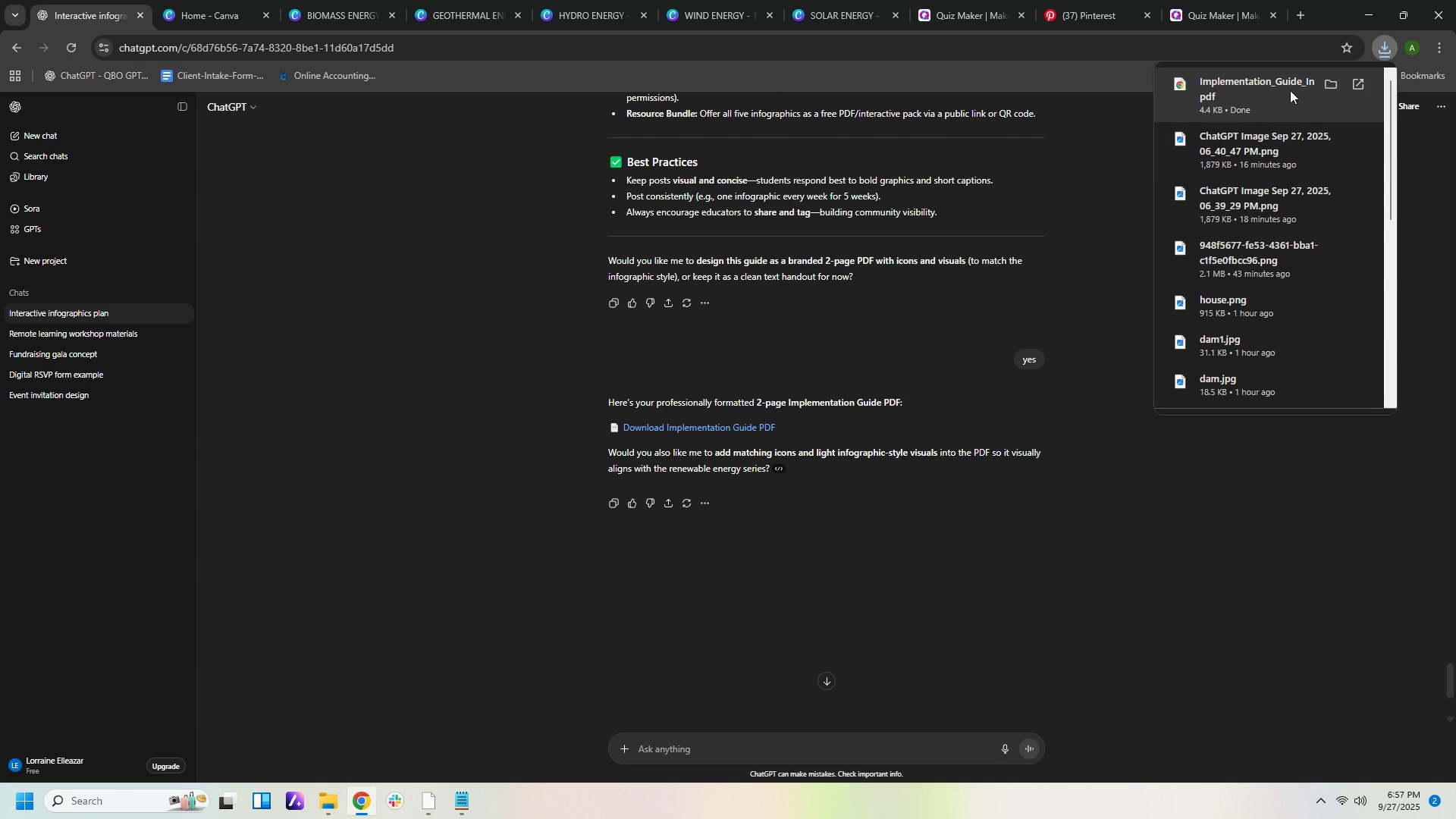 
left_click([1290, 90])
 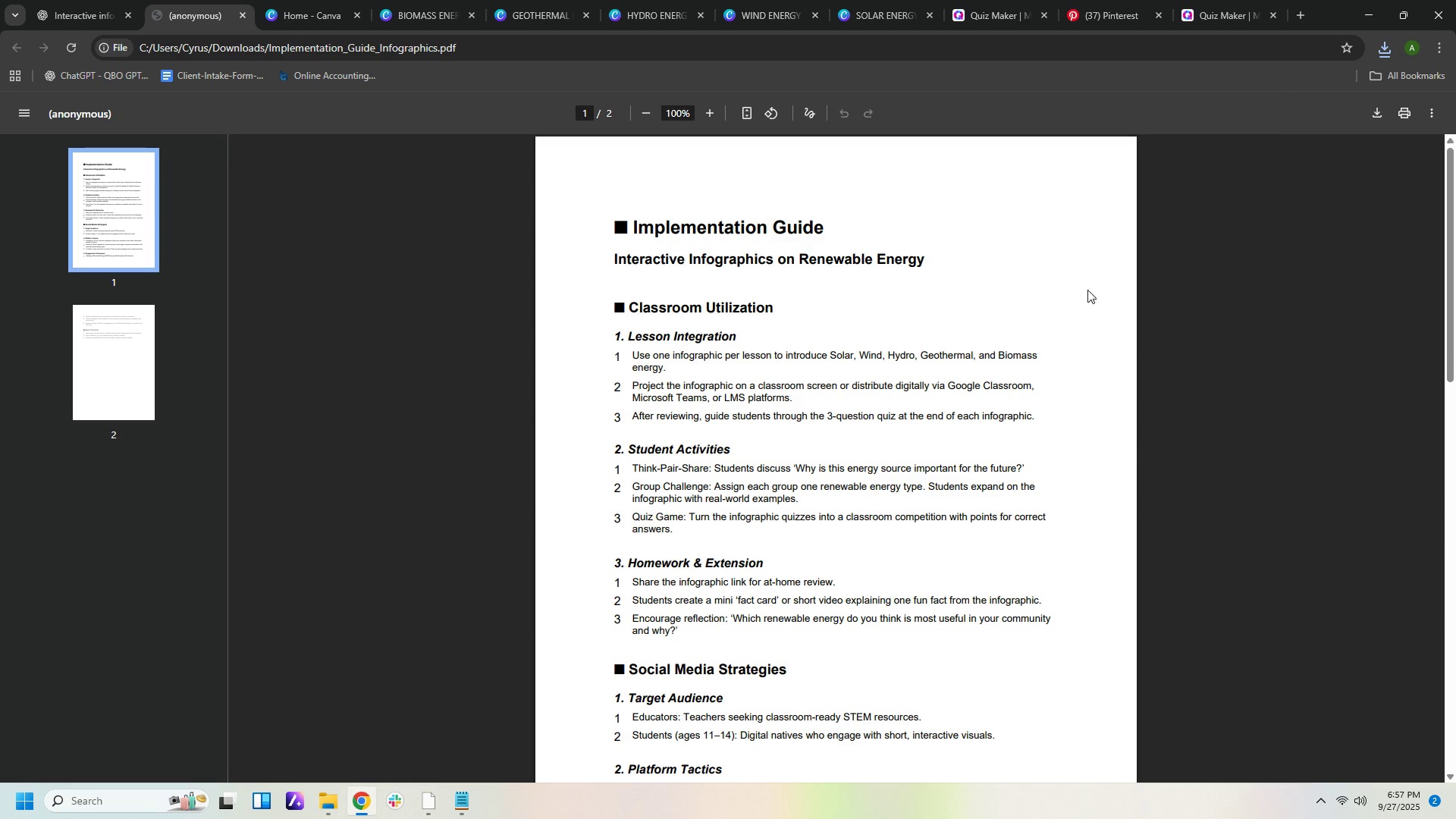 
scroll: coordinate [1095, 359], scroll_direction: up, amount: 3.0
 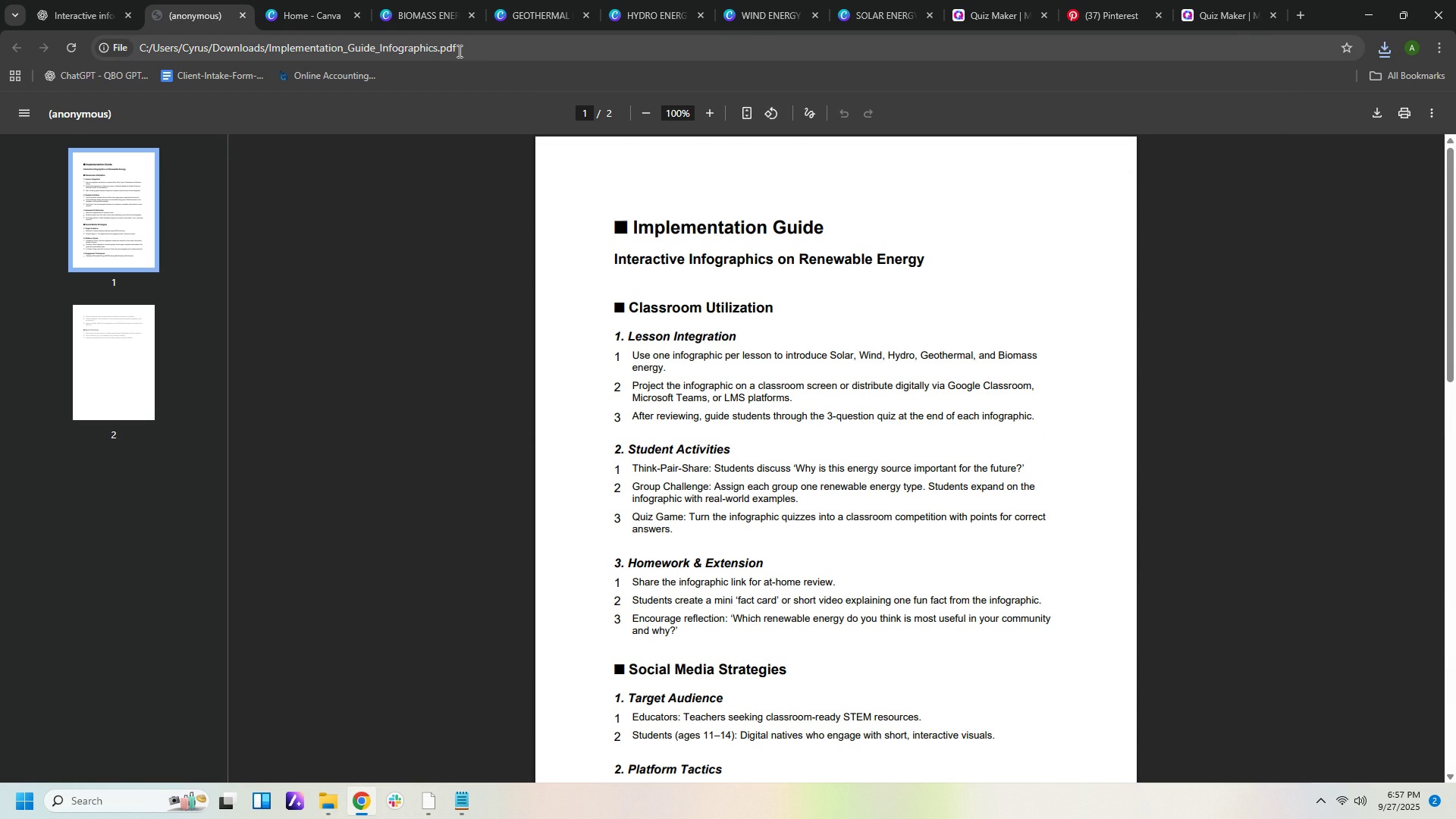 
wait(7.27)
 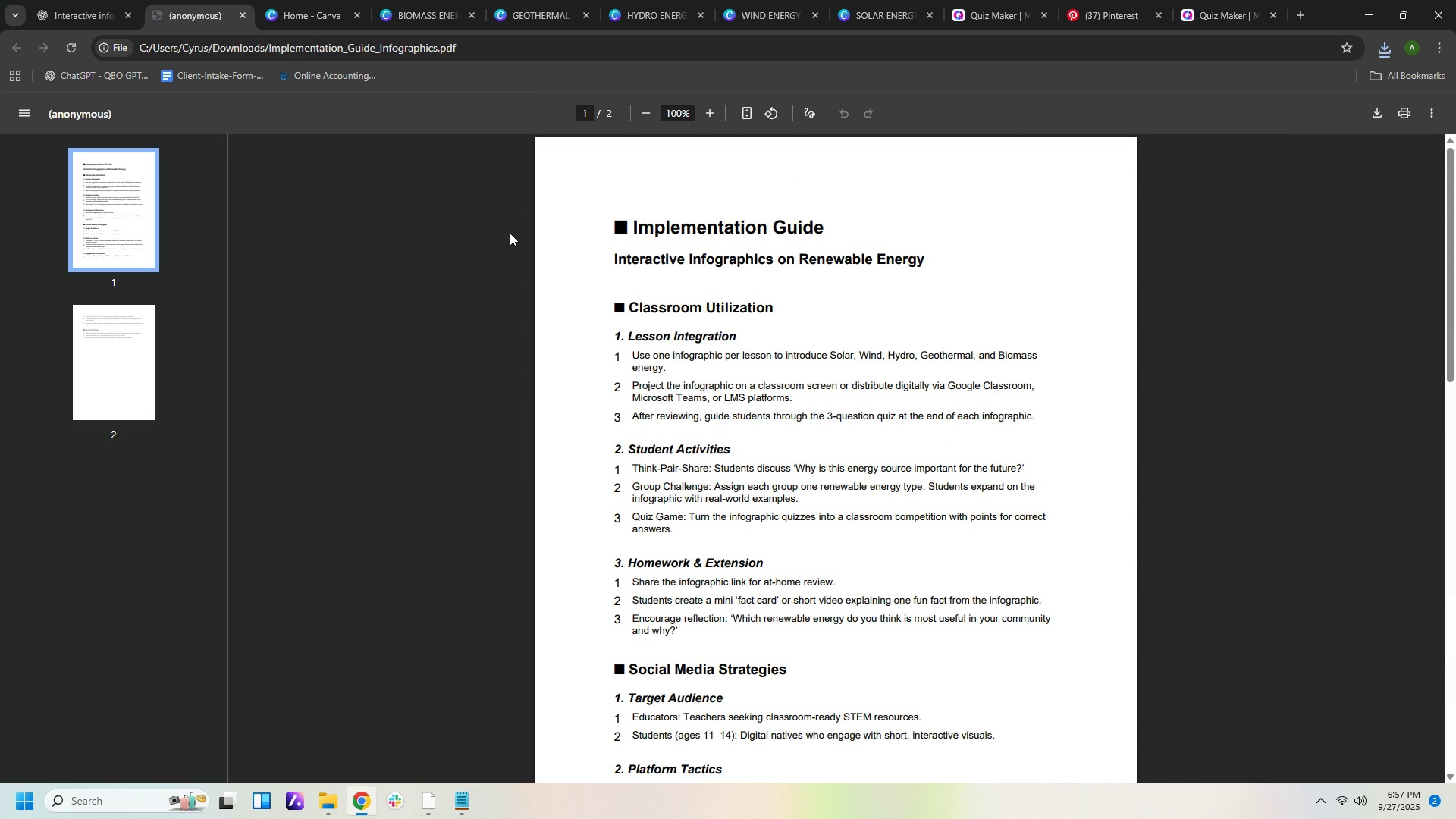 
left_click([930, 55])